 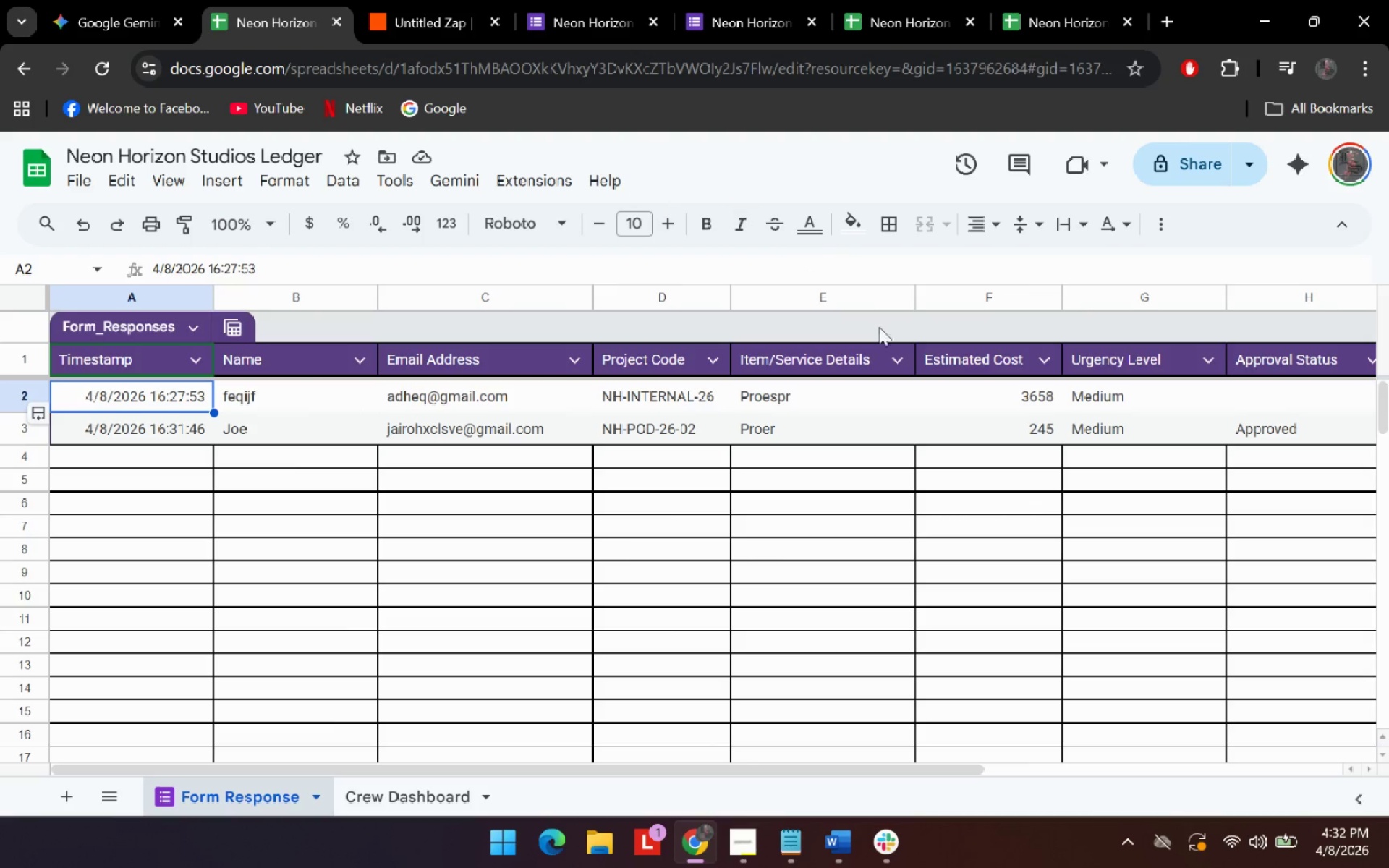 
left_click_drag(start_coordinate=[782, 771], to_coordinate=[844, 793])
 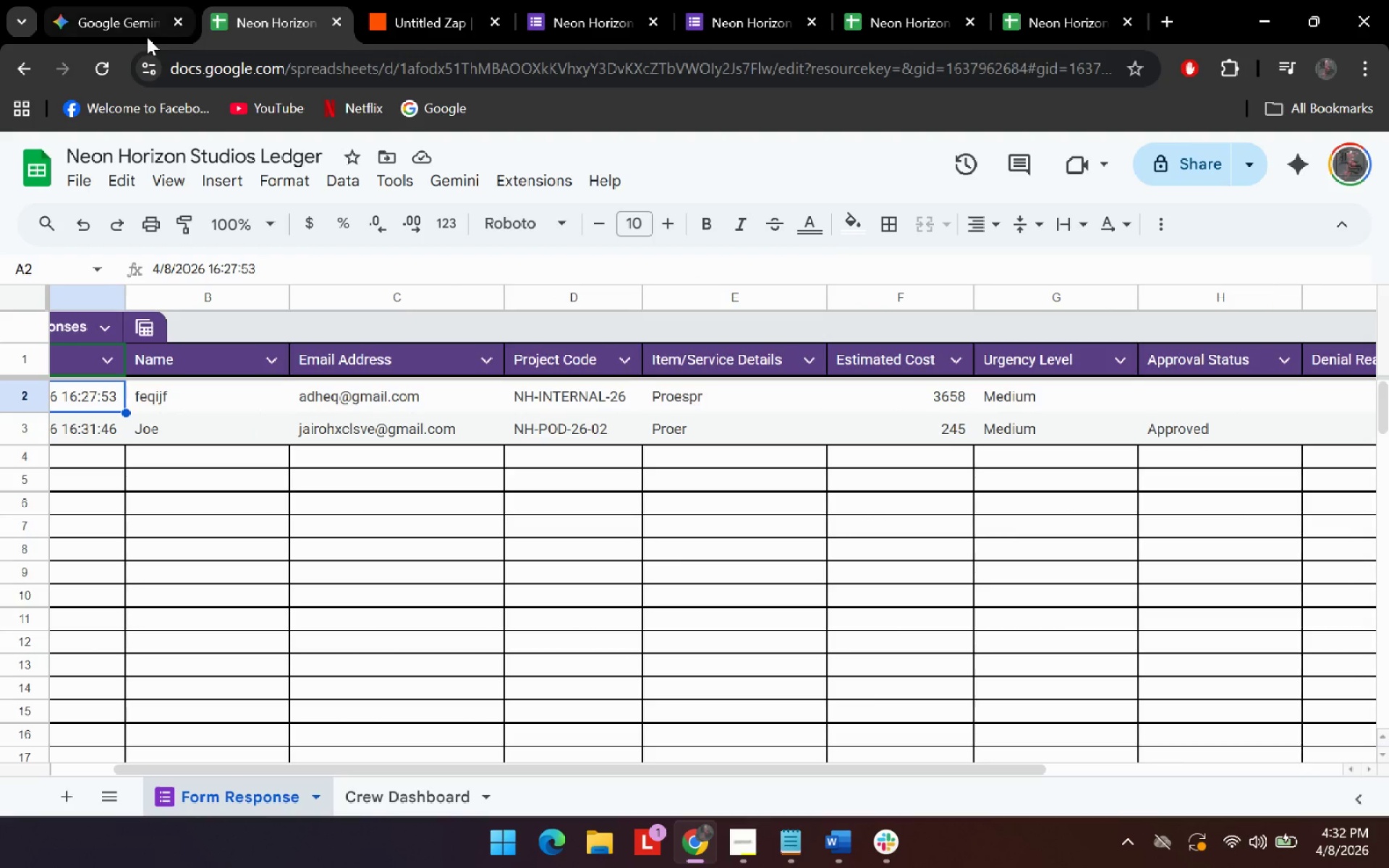 
left_click([128, 16])
 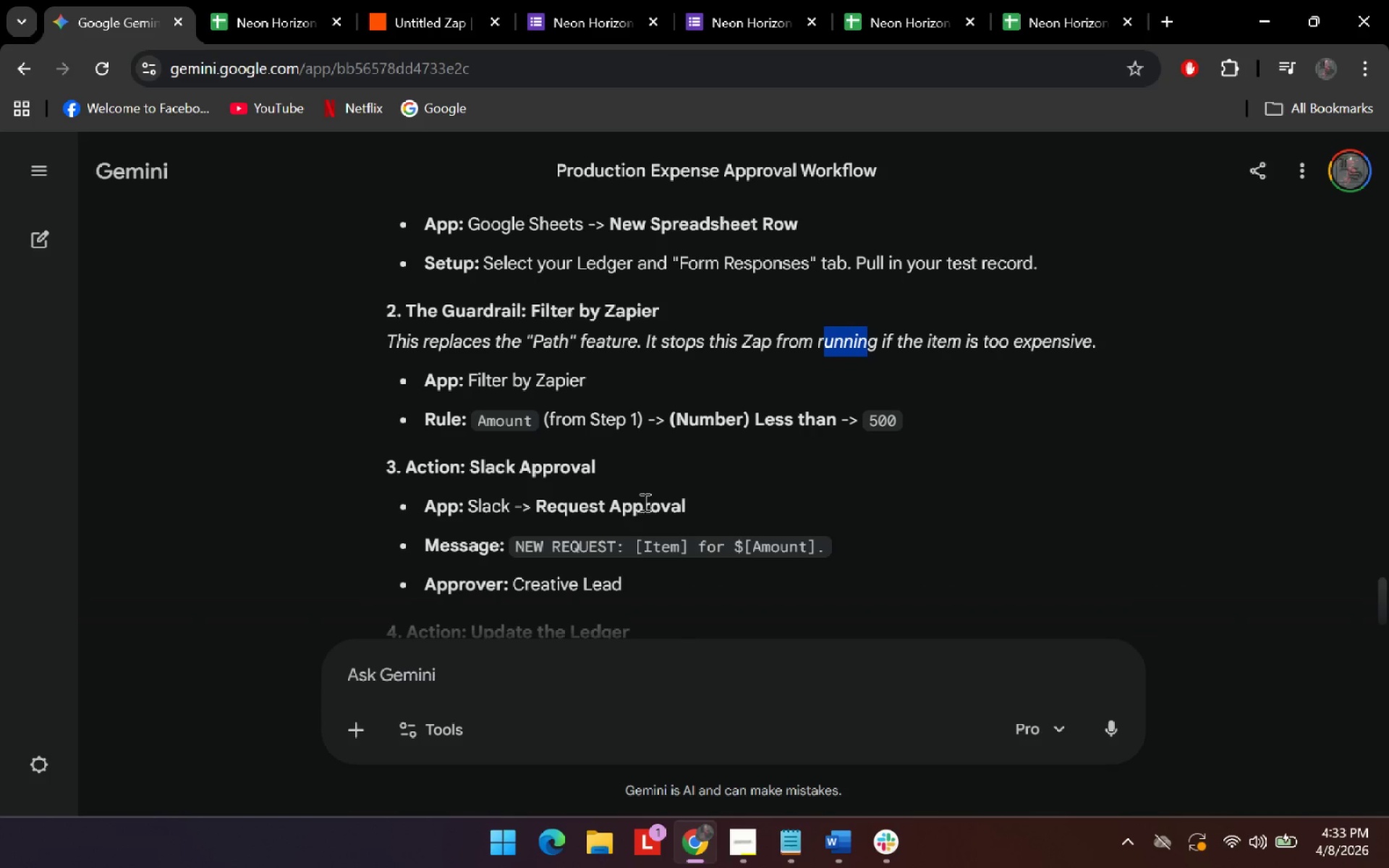 
scroll: coordinate [643, 502], scroll_direction: up, amount: 2.0
 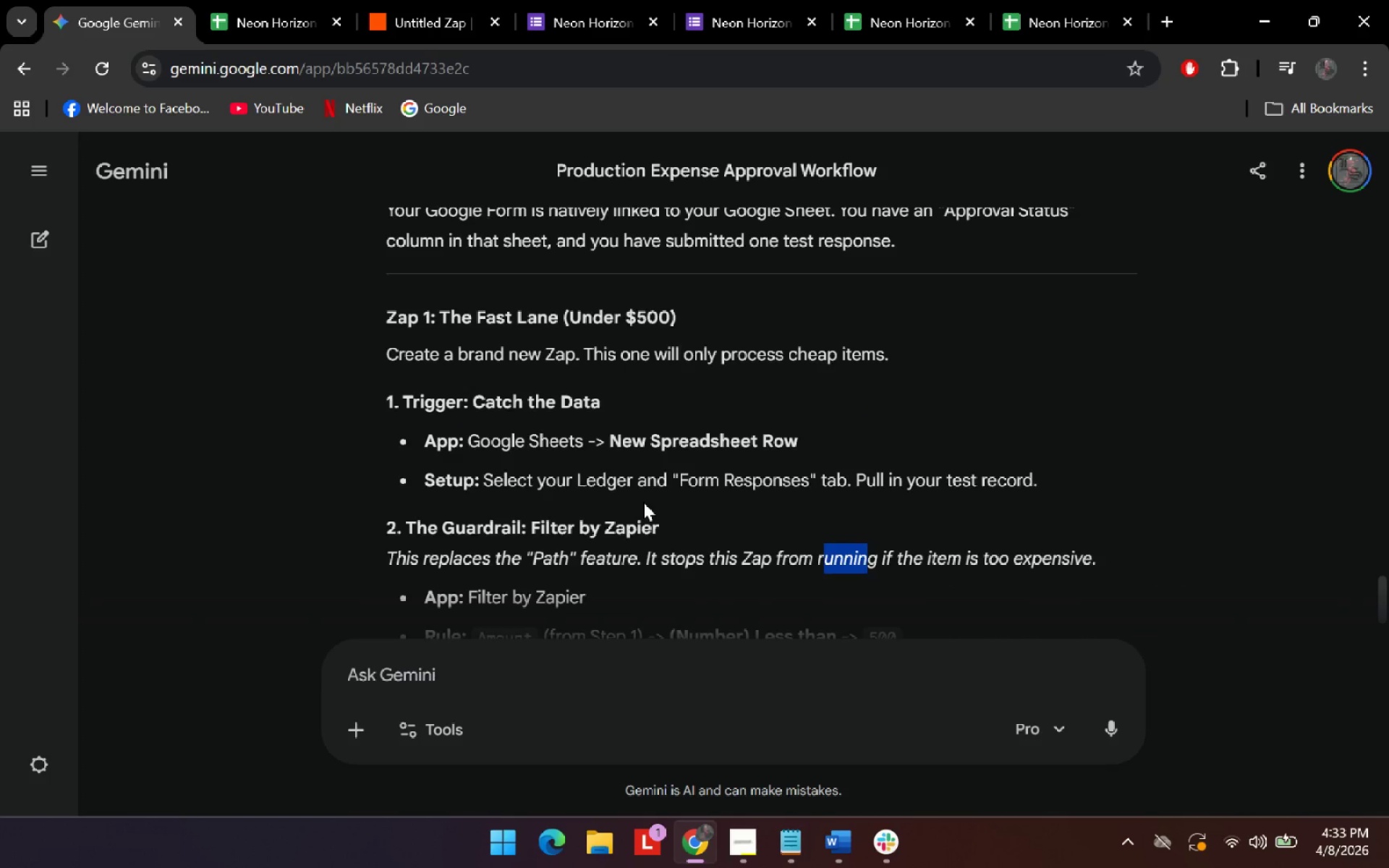 
left_click([643, 499])
 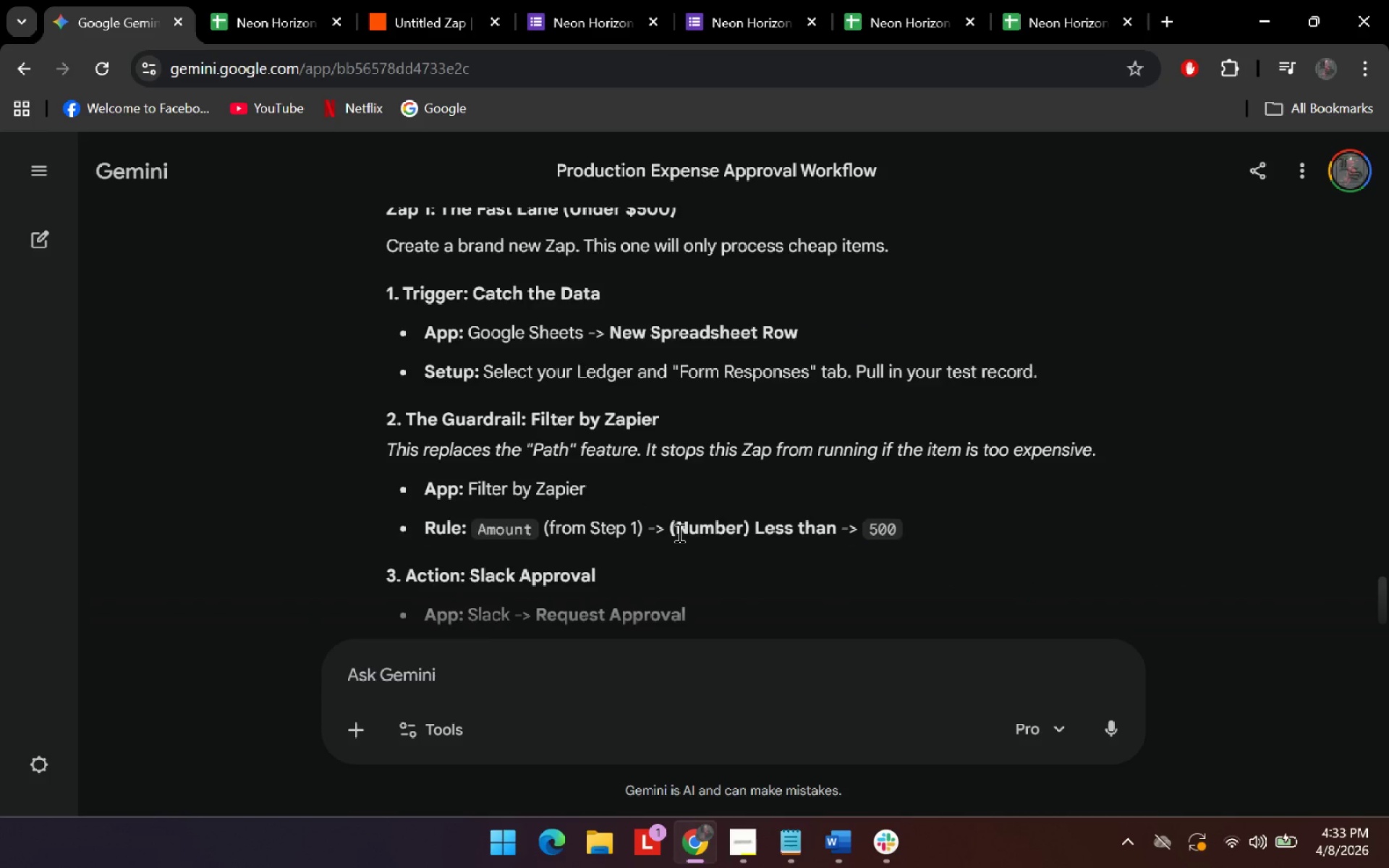 
scroll: coordinate [678, 532], scroll_direction: down, amount: 2.0
 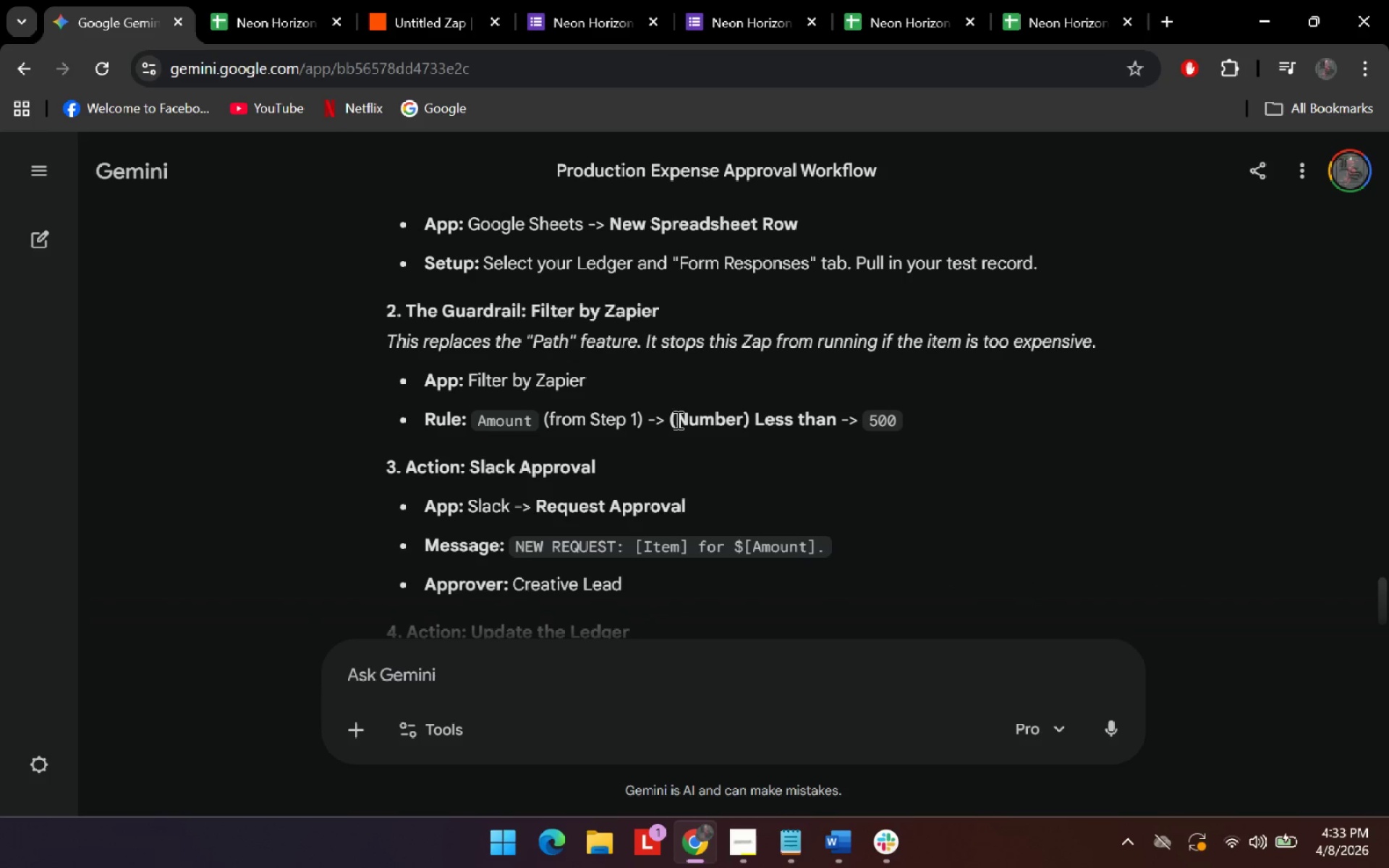 
scroll: coordinate [645, 384], scroll_direction: up, amount: 7.0
 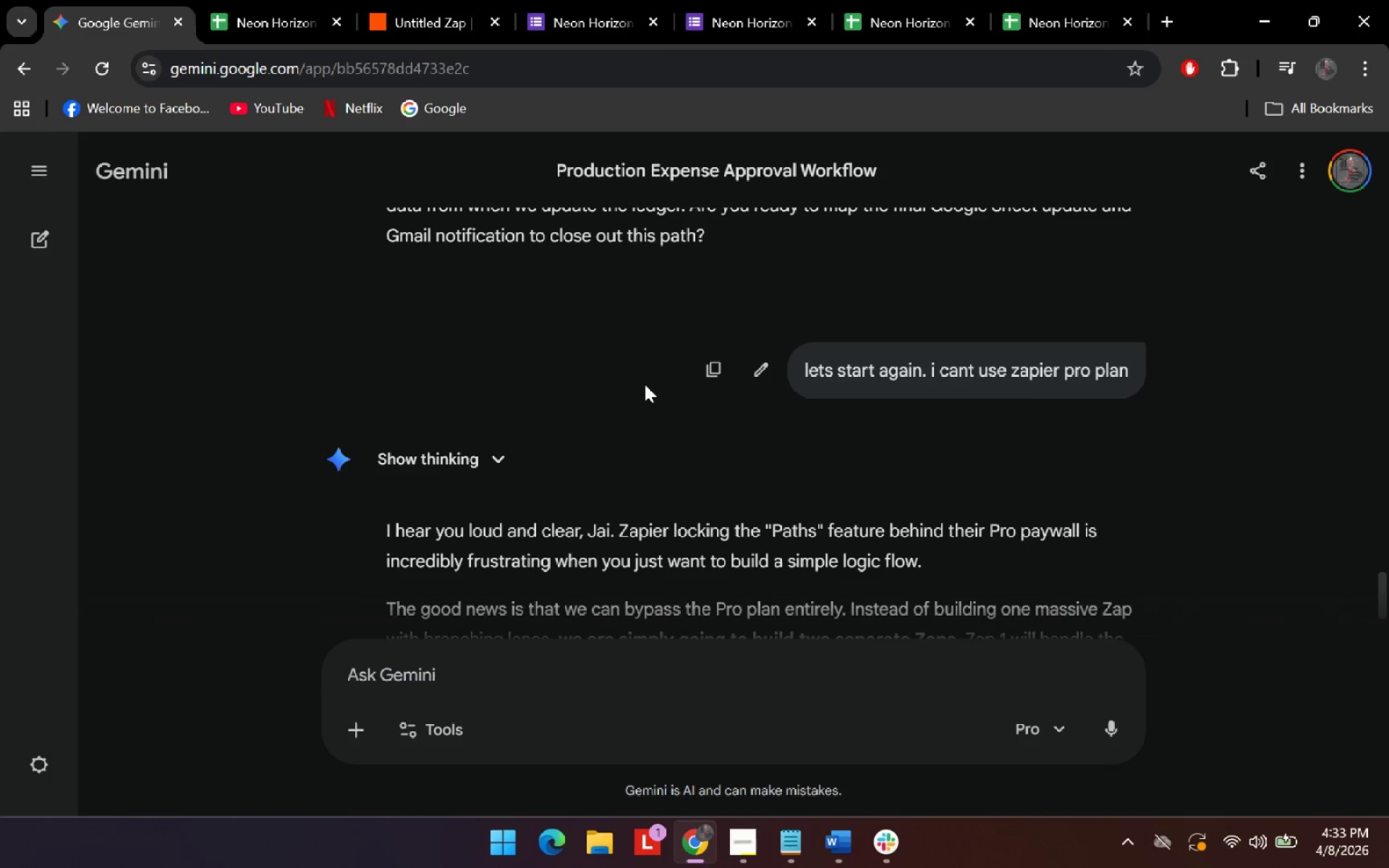 
left_click([740, 859])
 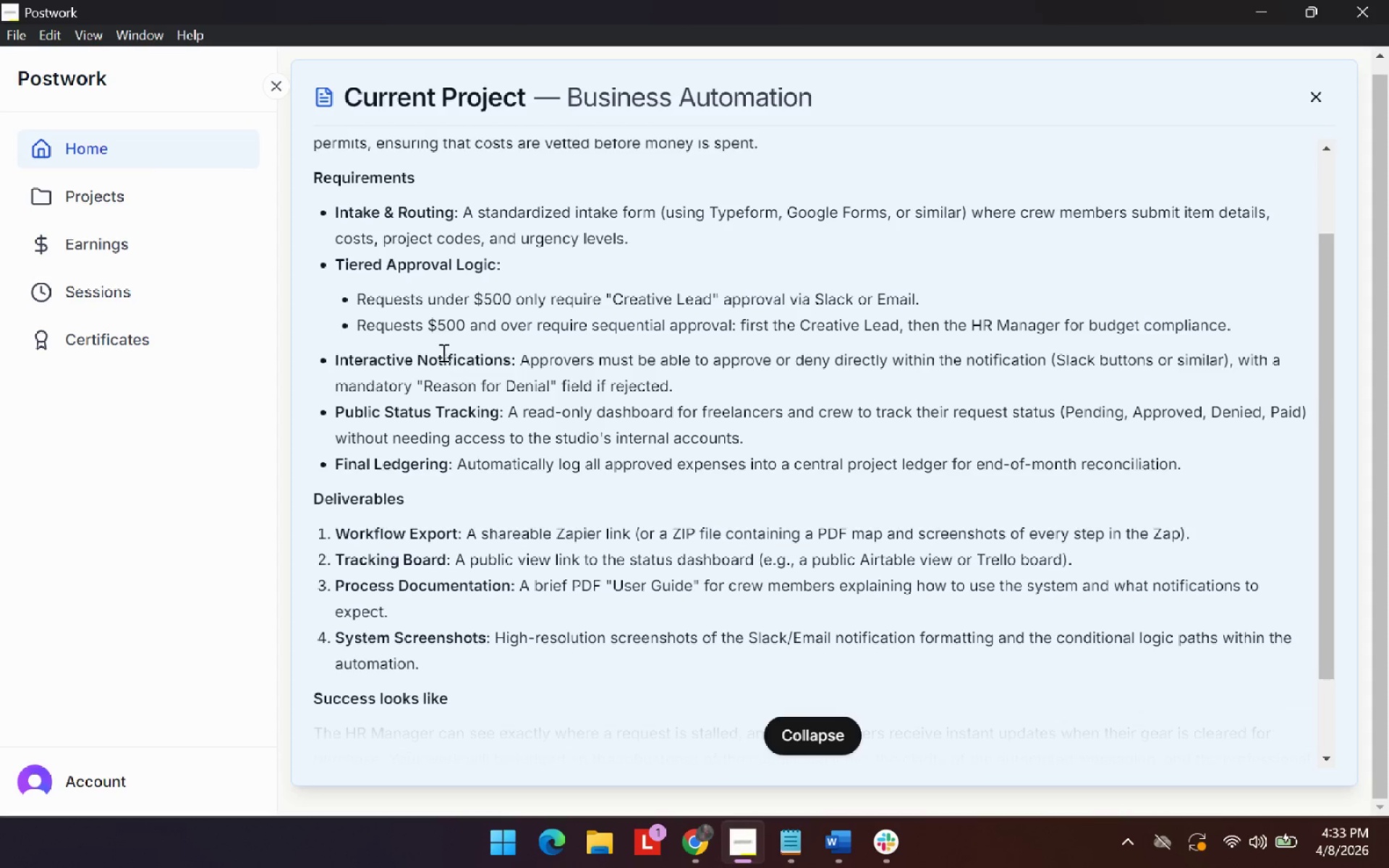 
scroll: coordinate [645, 384], scroll_direction: down, amount: 3.0